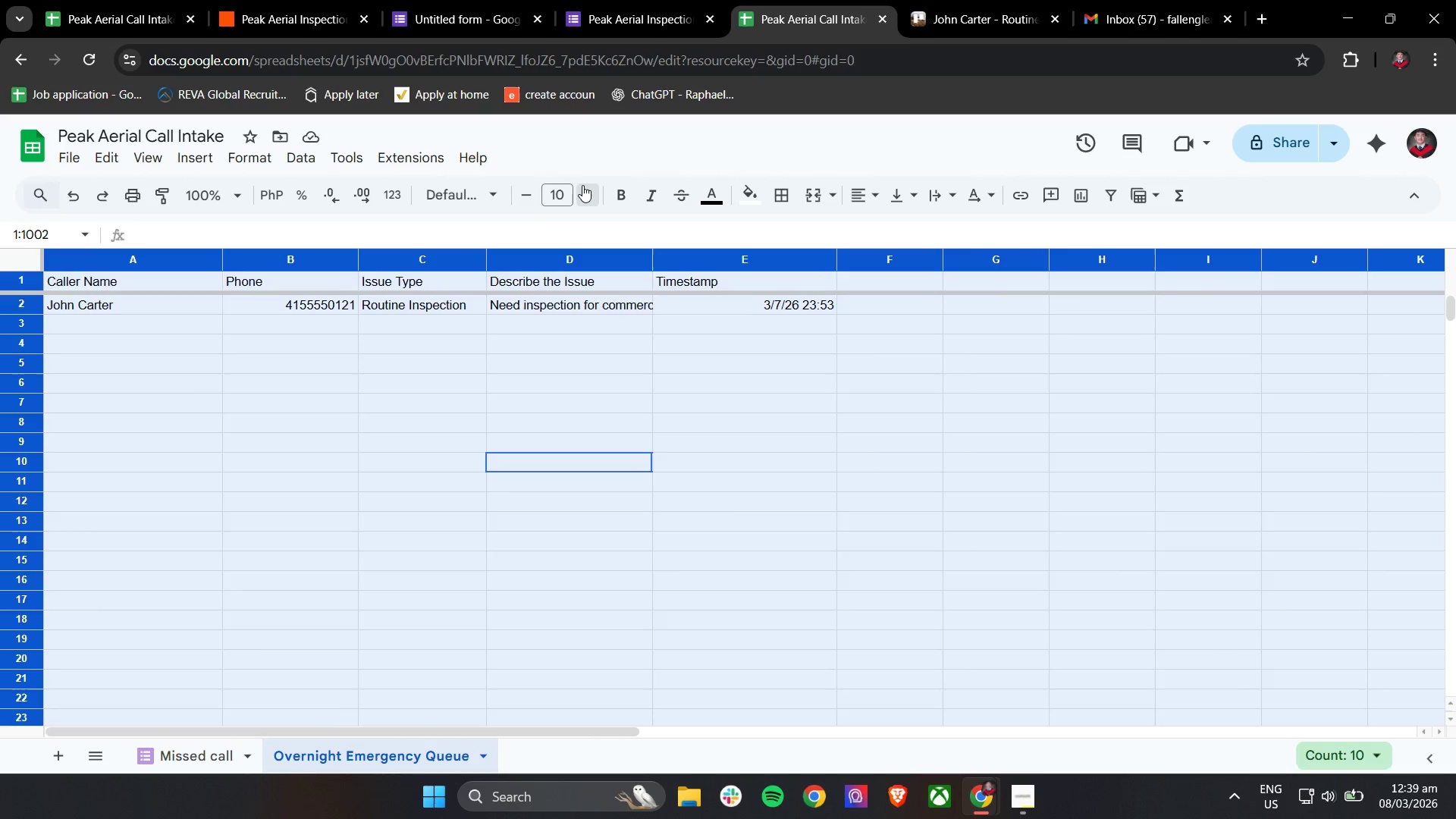 
double_click([587, 188])
 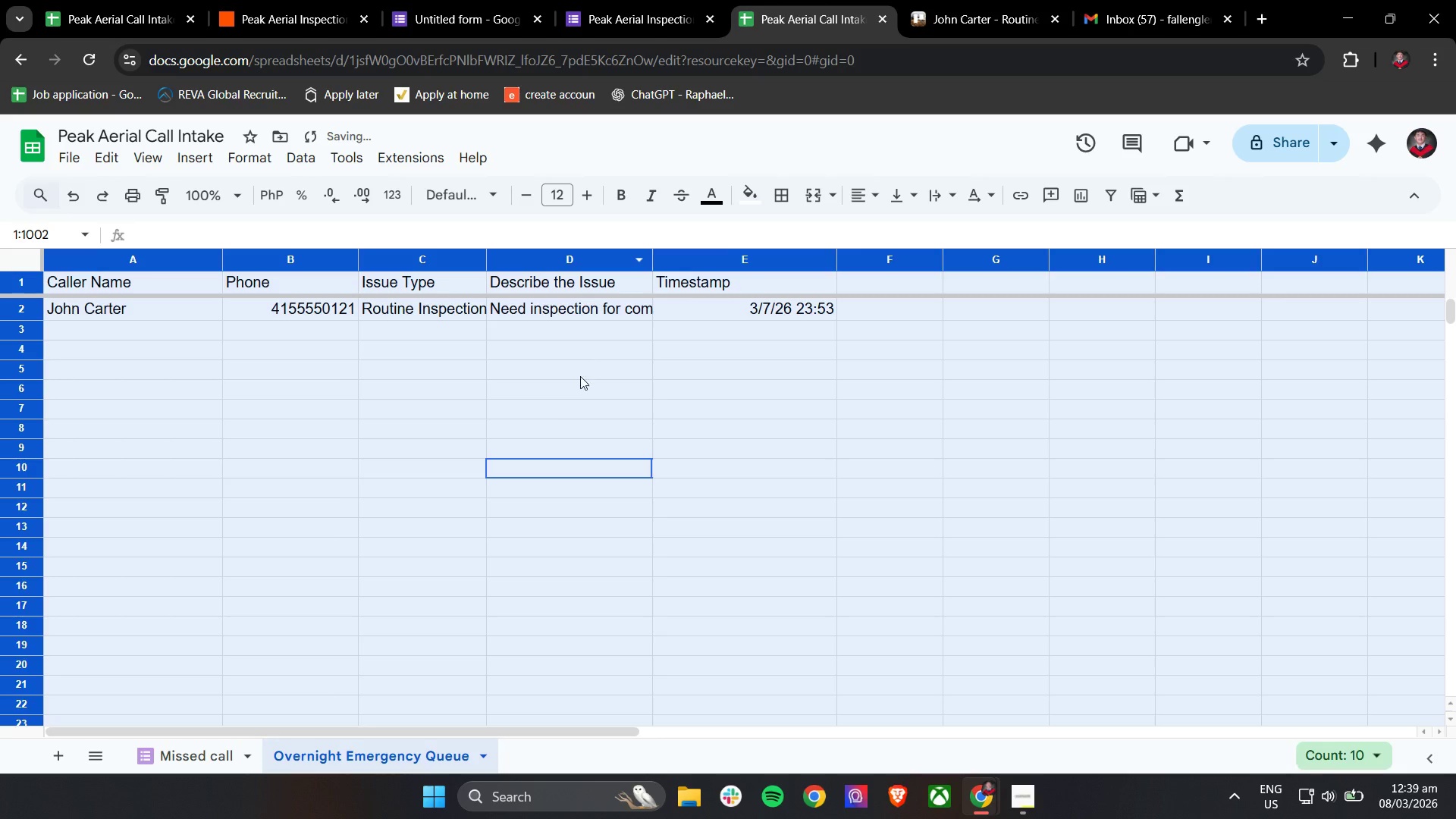 
left_click([568, 424])
 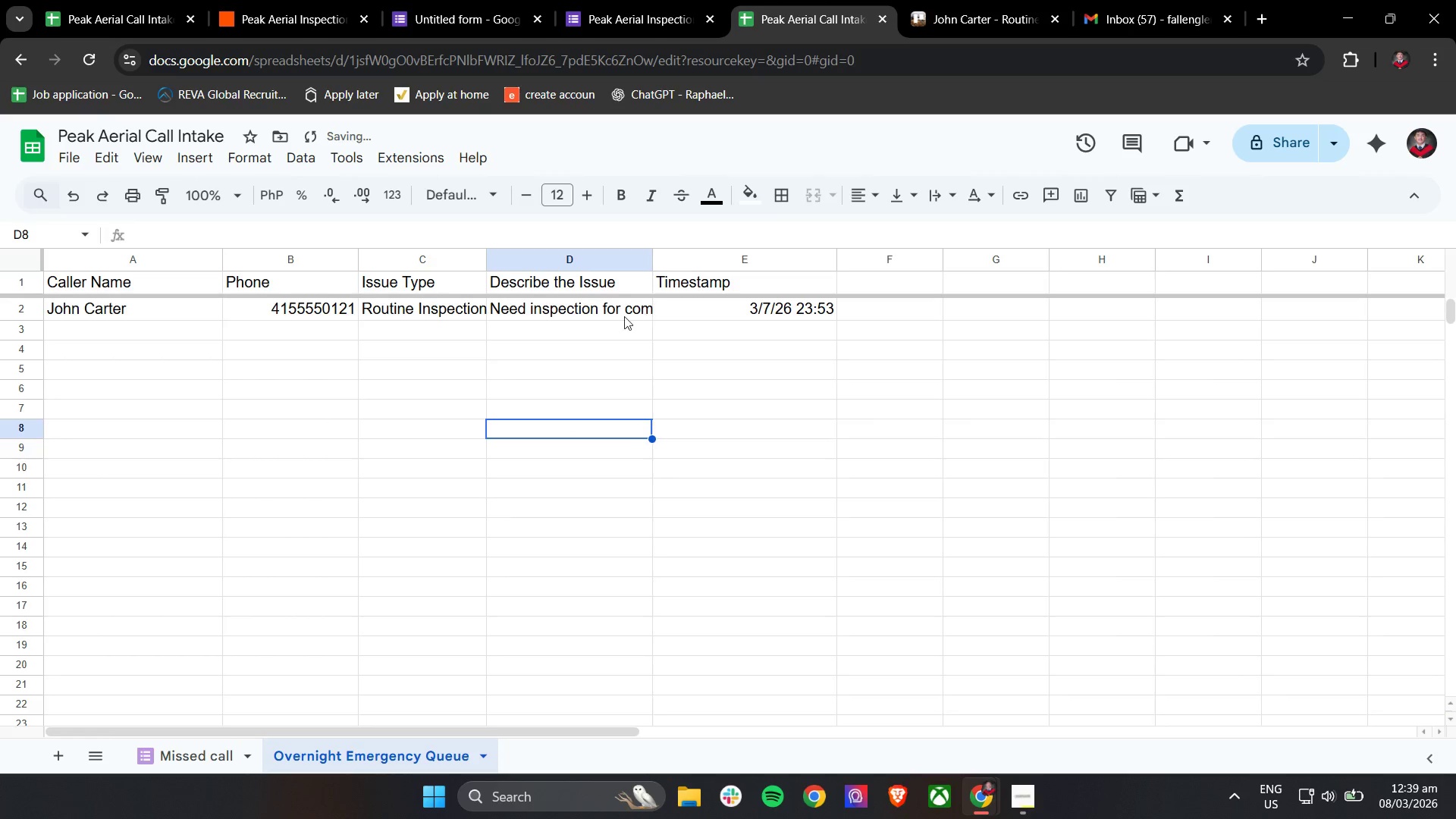 
left_click([626, 302])
 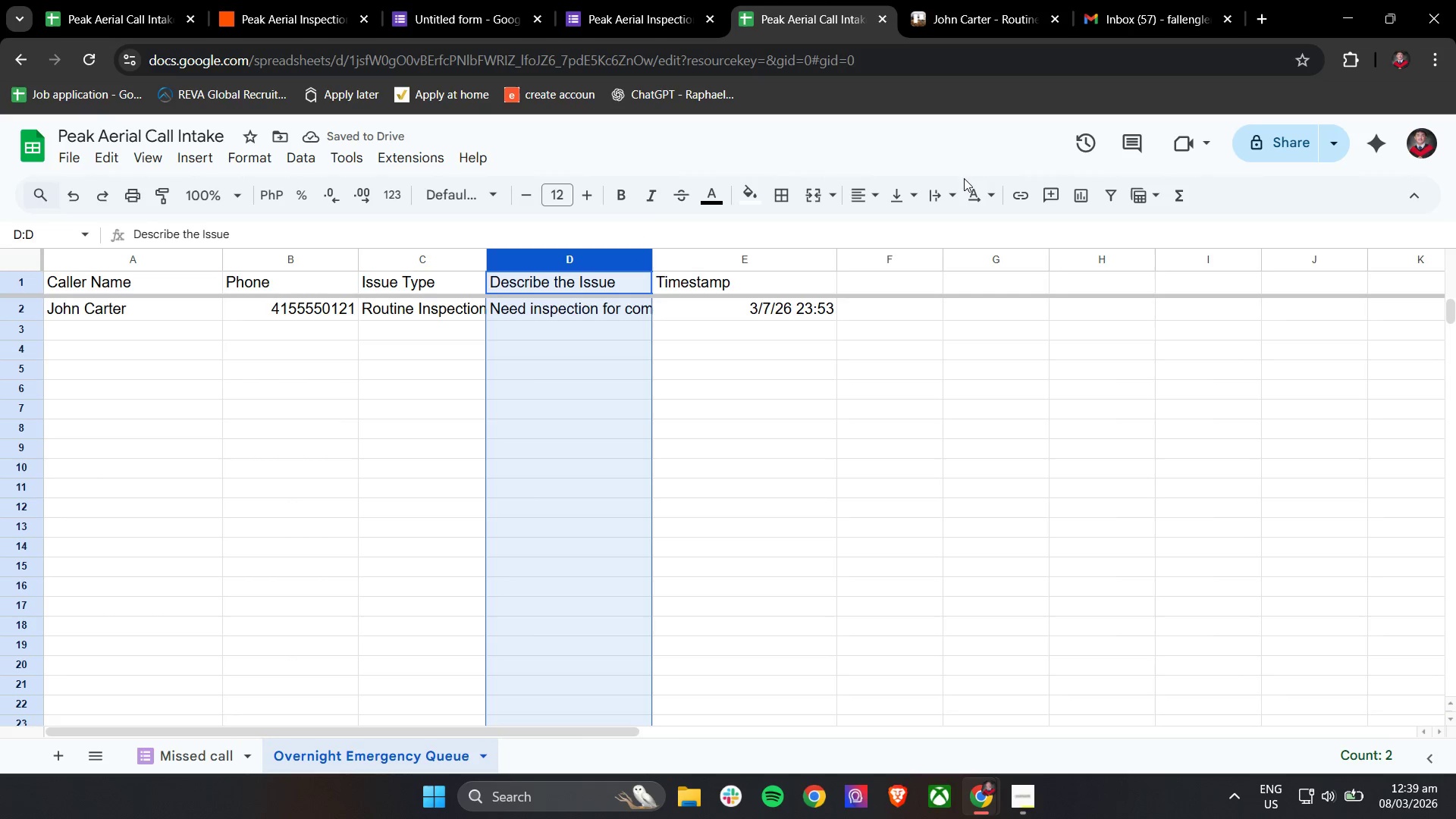 
left_click([935, 190])
 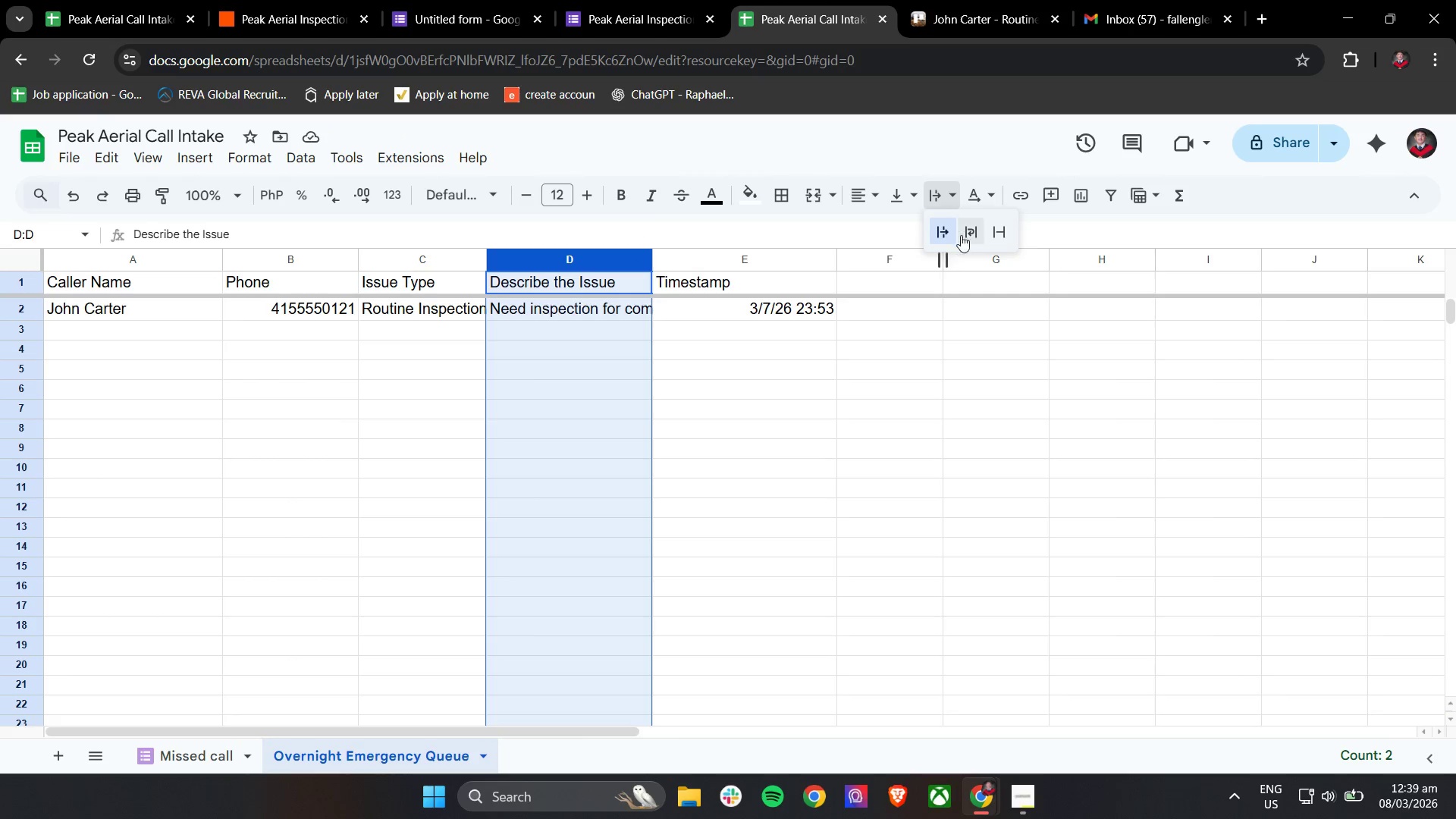 
left_click([970, 233])
 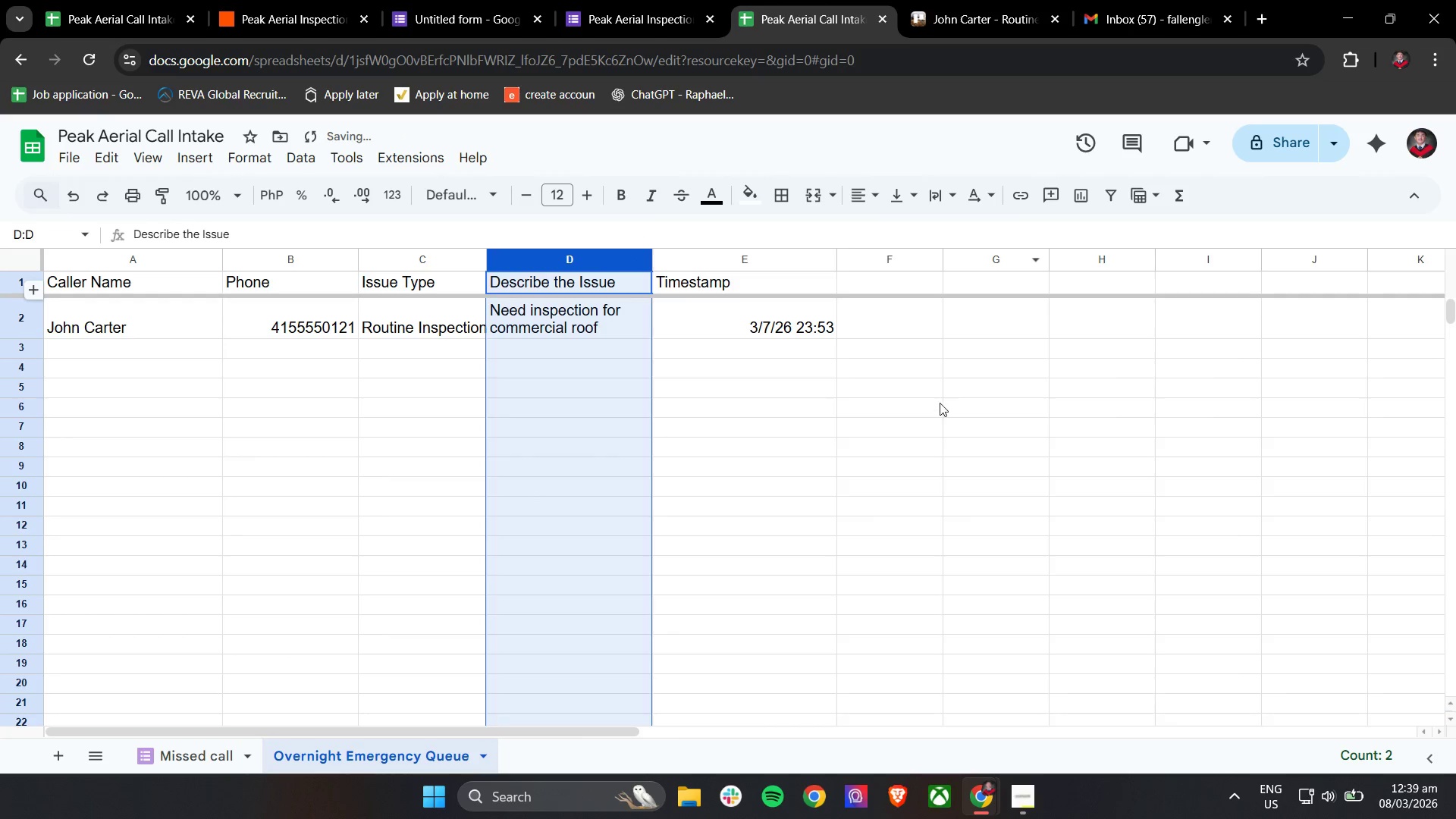 
left_click([940, 403])
 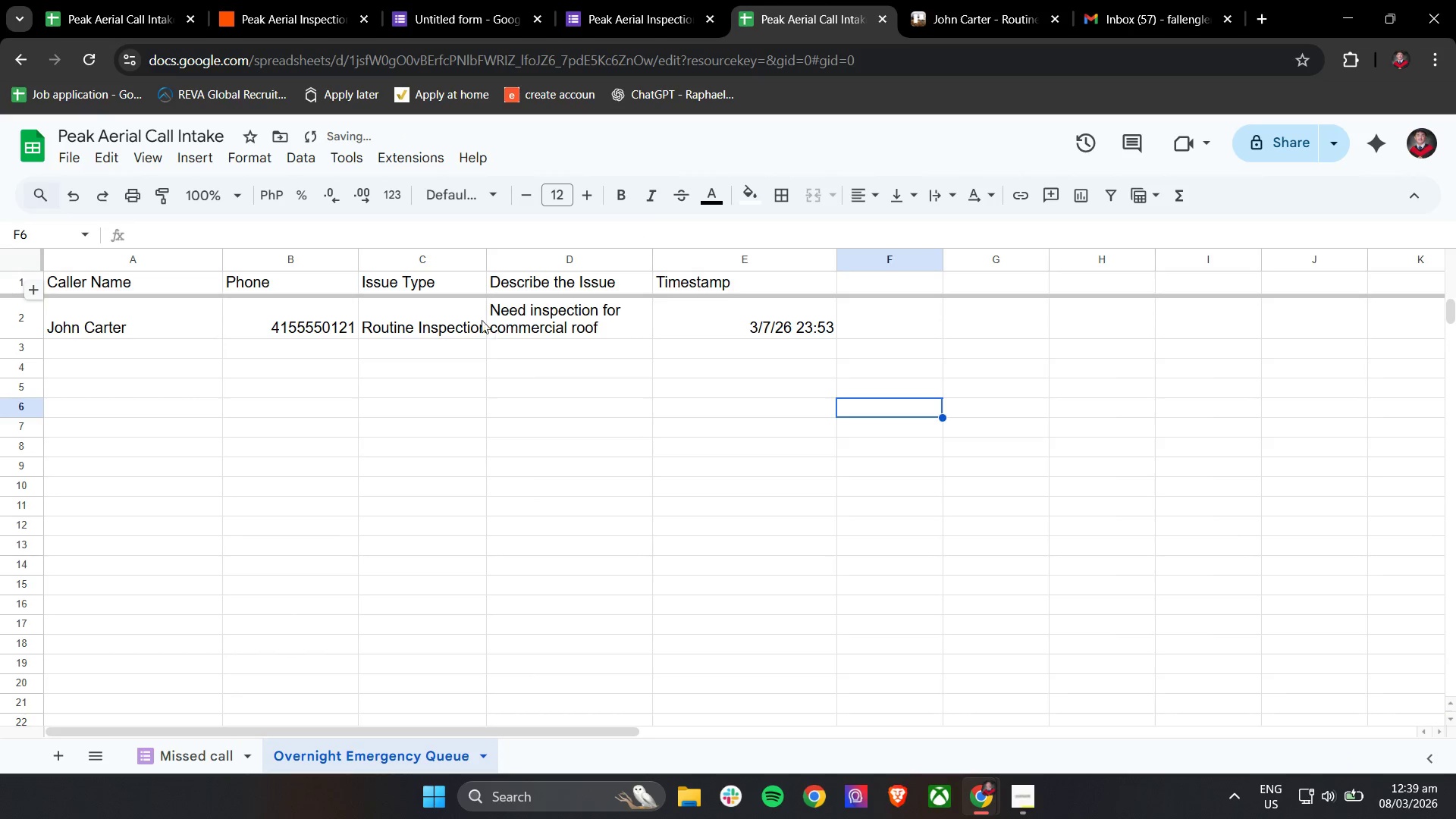 
left_click([464, 315])
 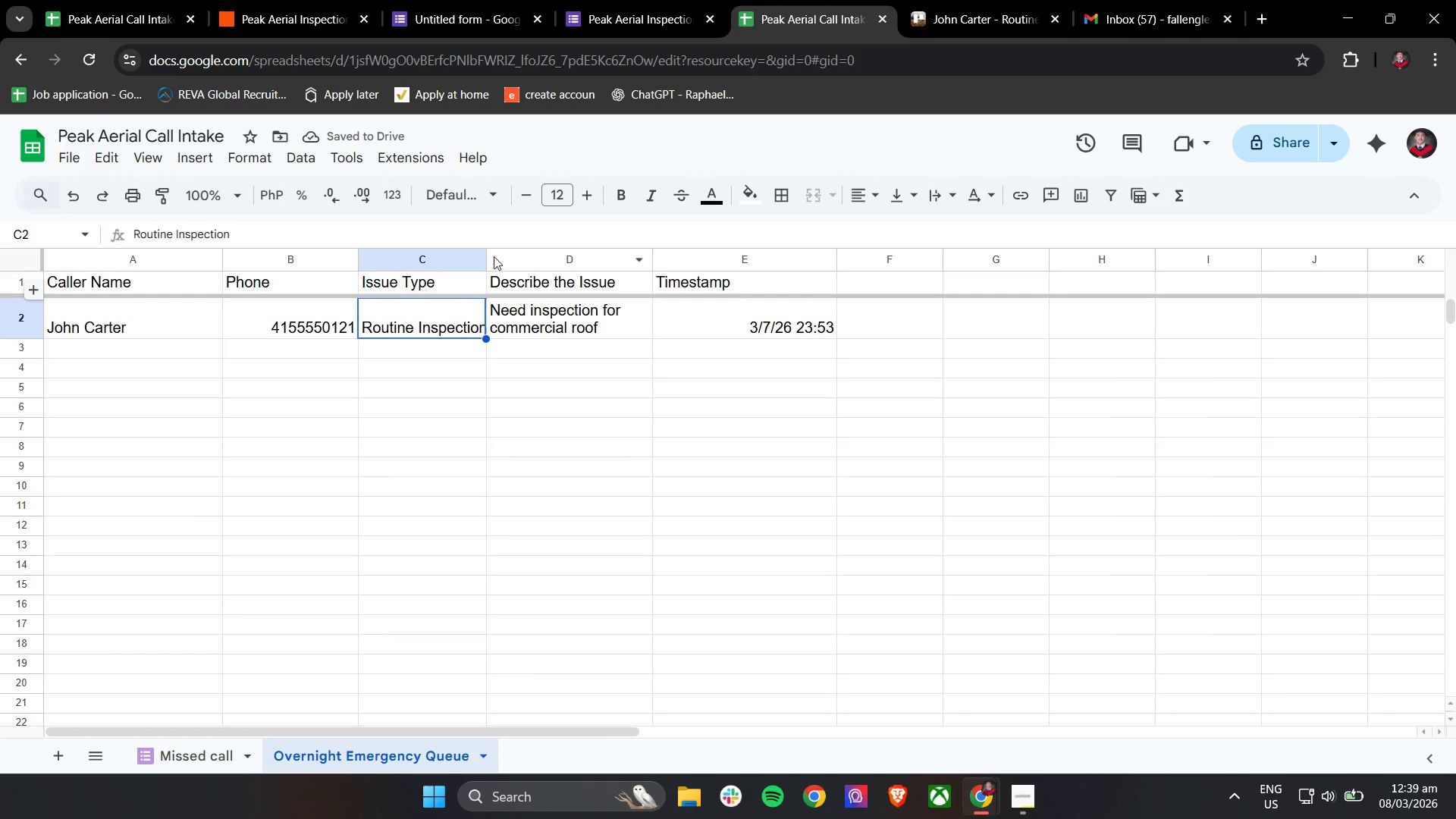 
left_click_drag(start_coordinate=[488, 255], to_coordinate=[514, 256])
 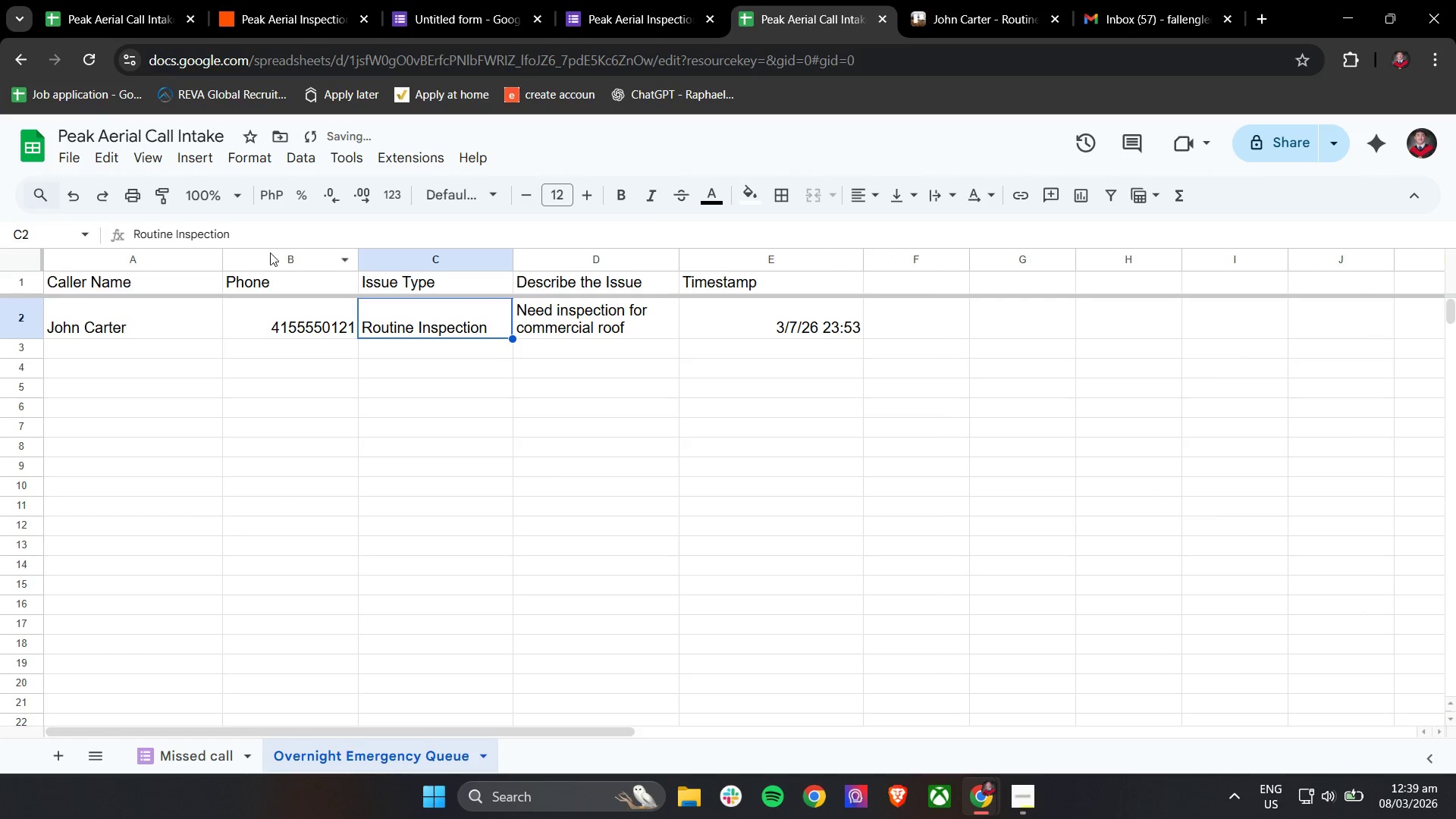 
left_click([296, 406])
 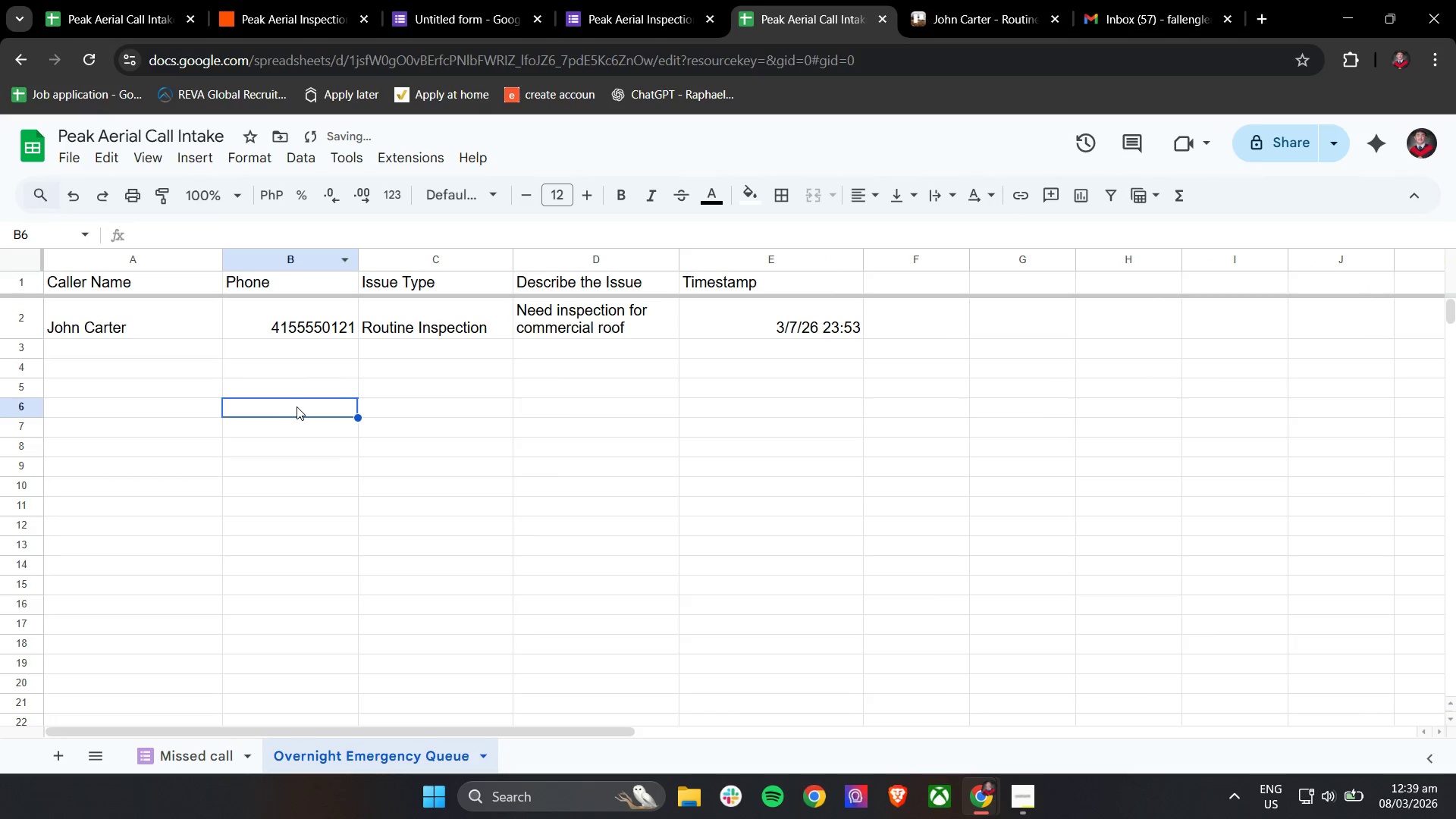 
key(Control+A)
 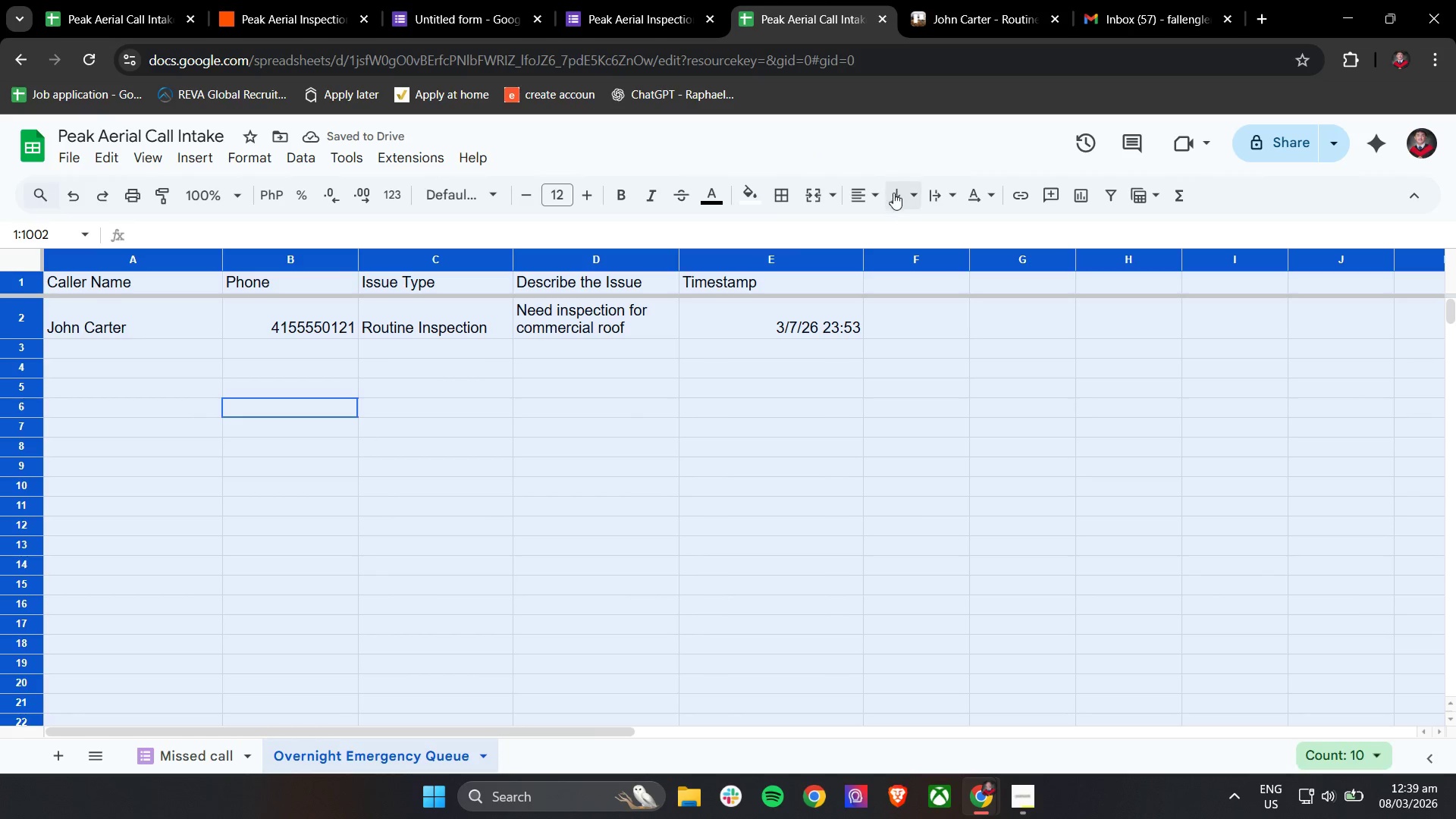 
left_click([864, 198])
 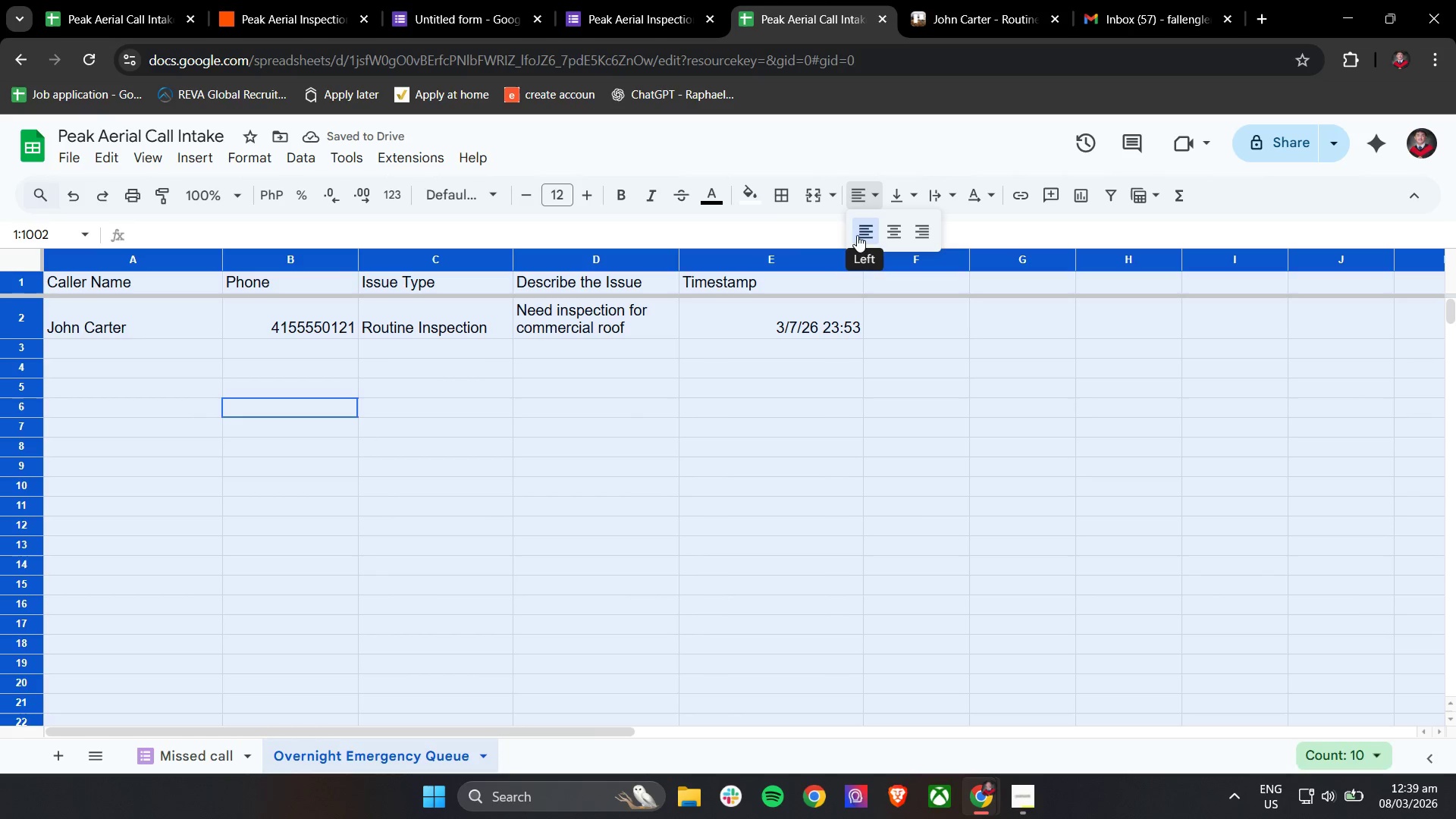 
left_click([862, 235])
 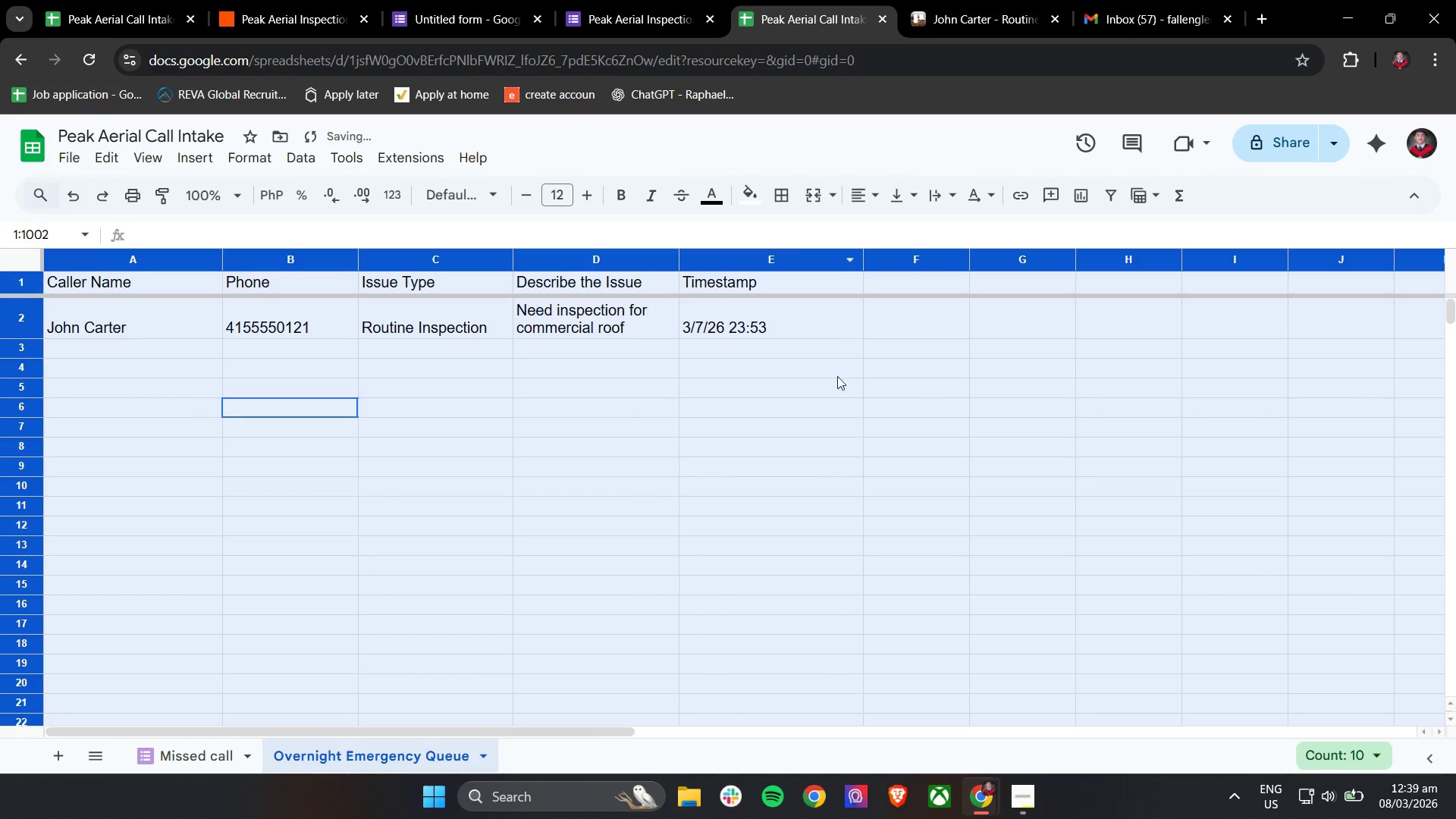 
left_click([843, 387])
 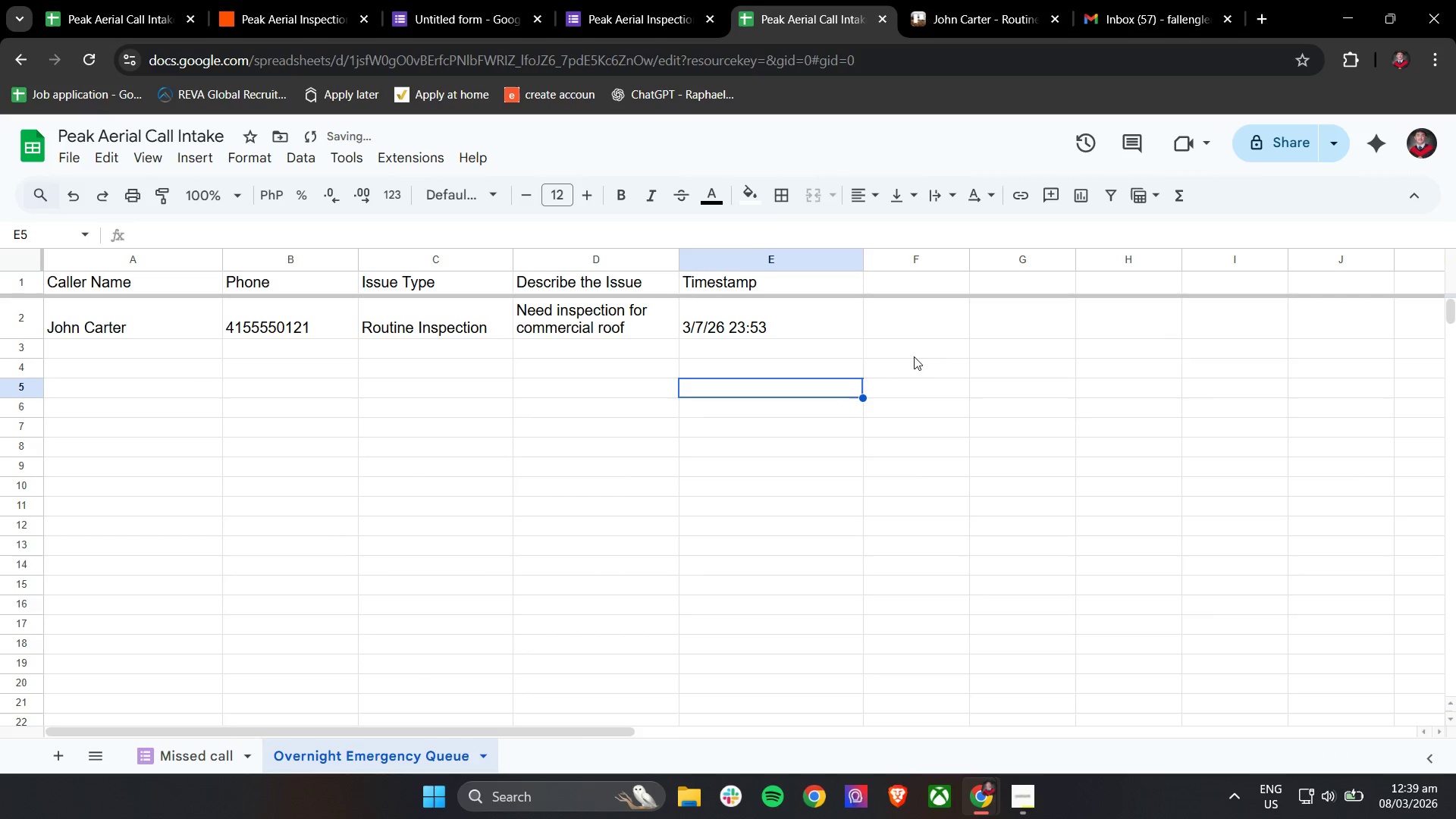 
left_click([949, 380])
 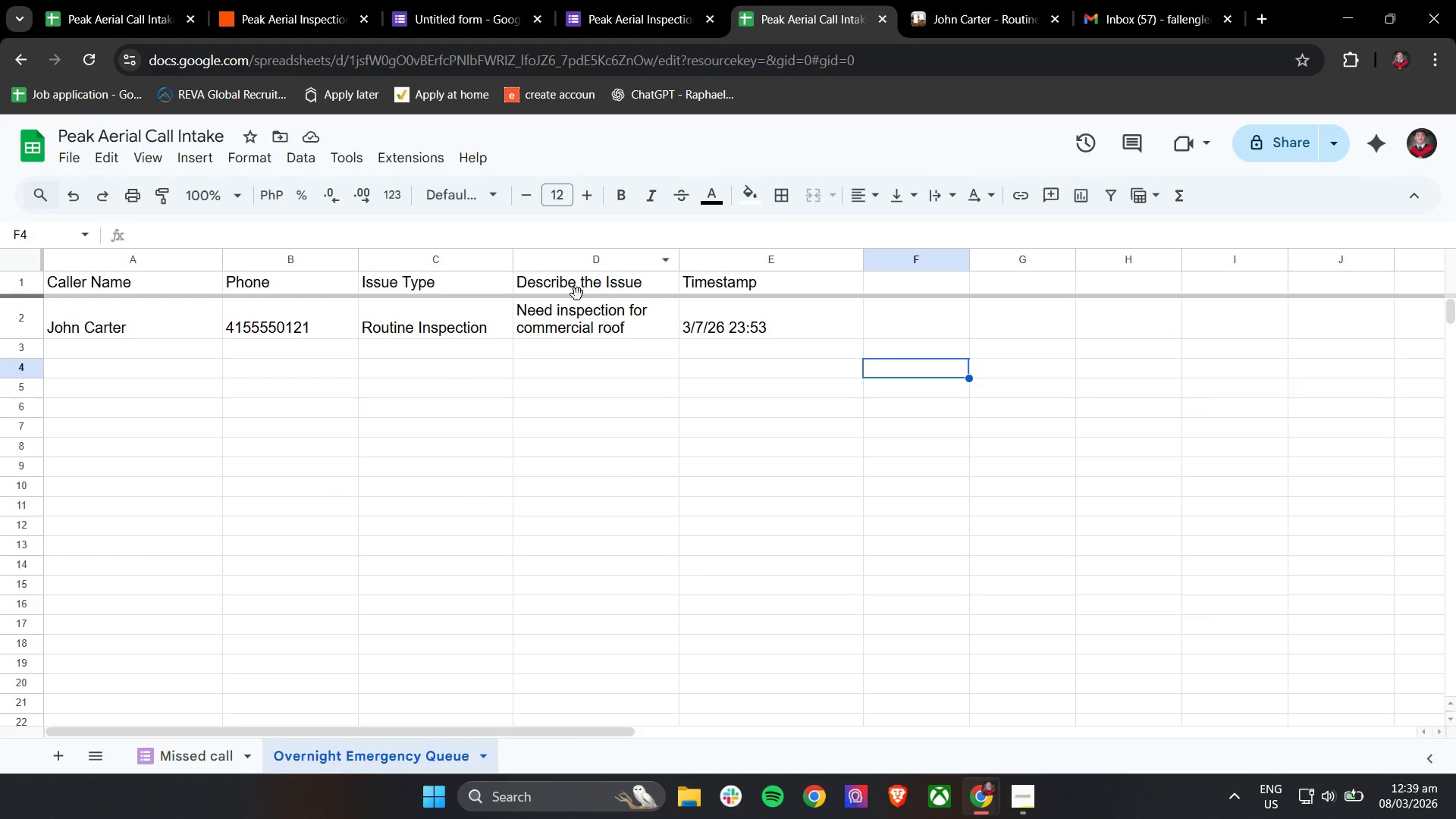 
left_click([150, 287])
 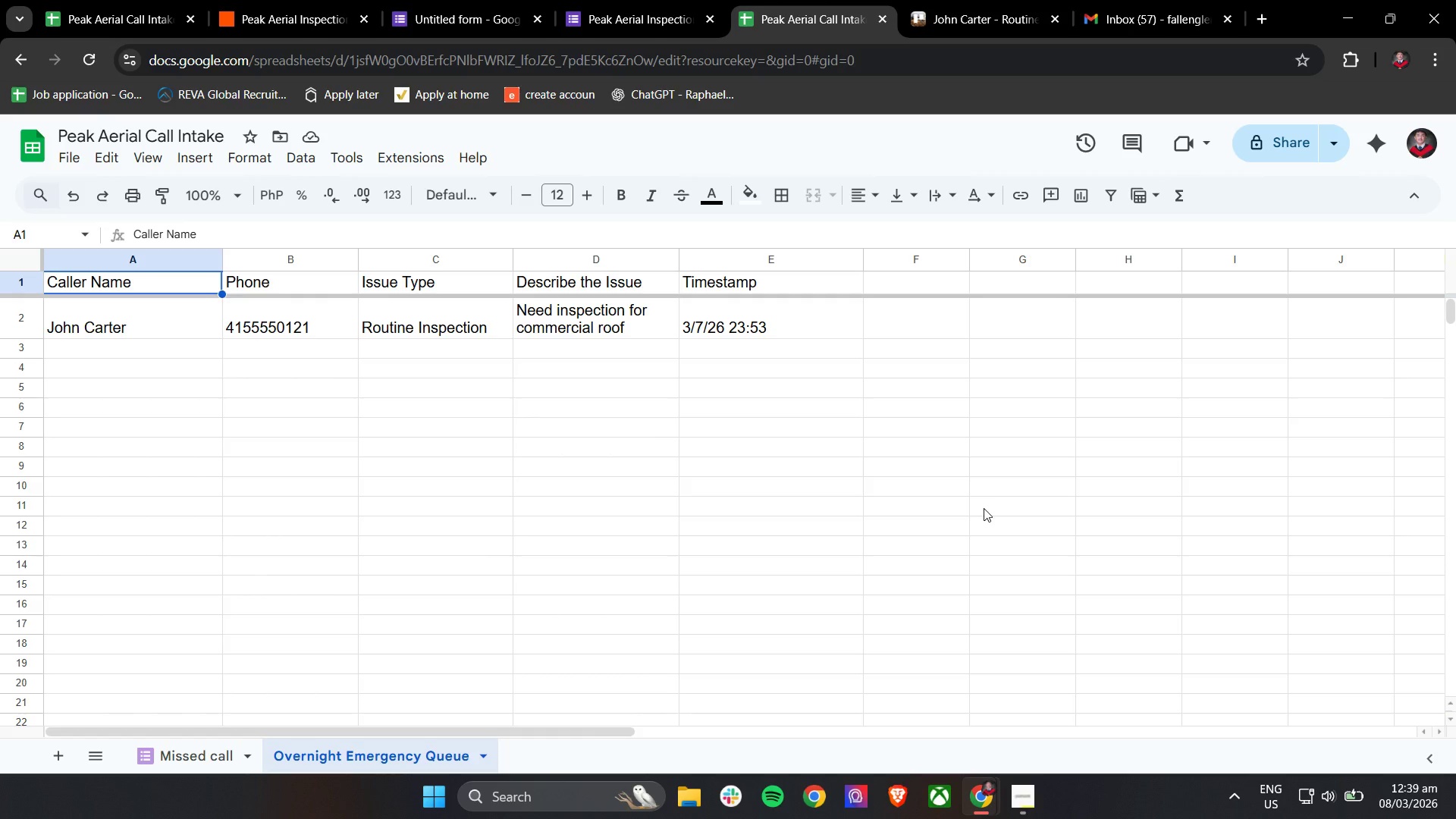 
wait(15.44)
 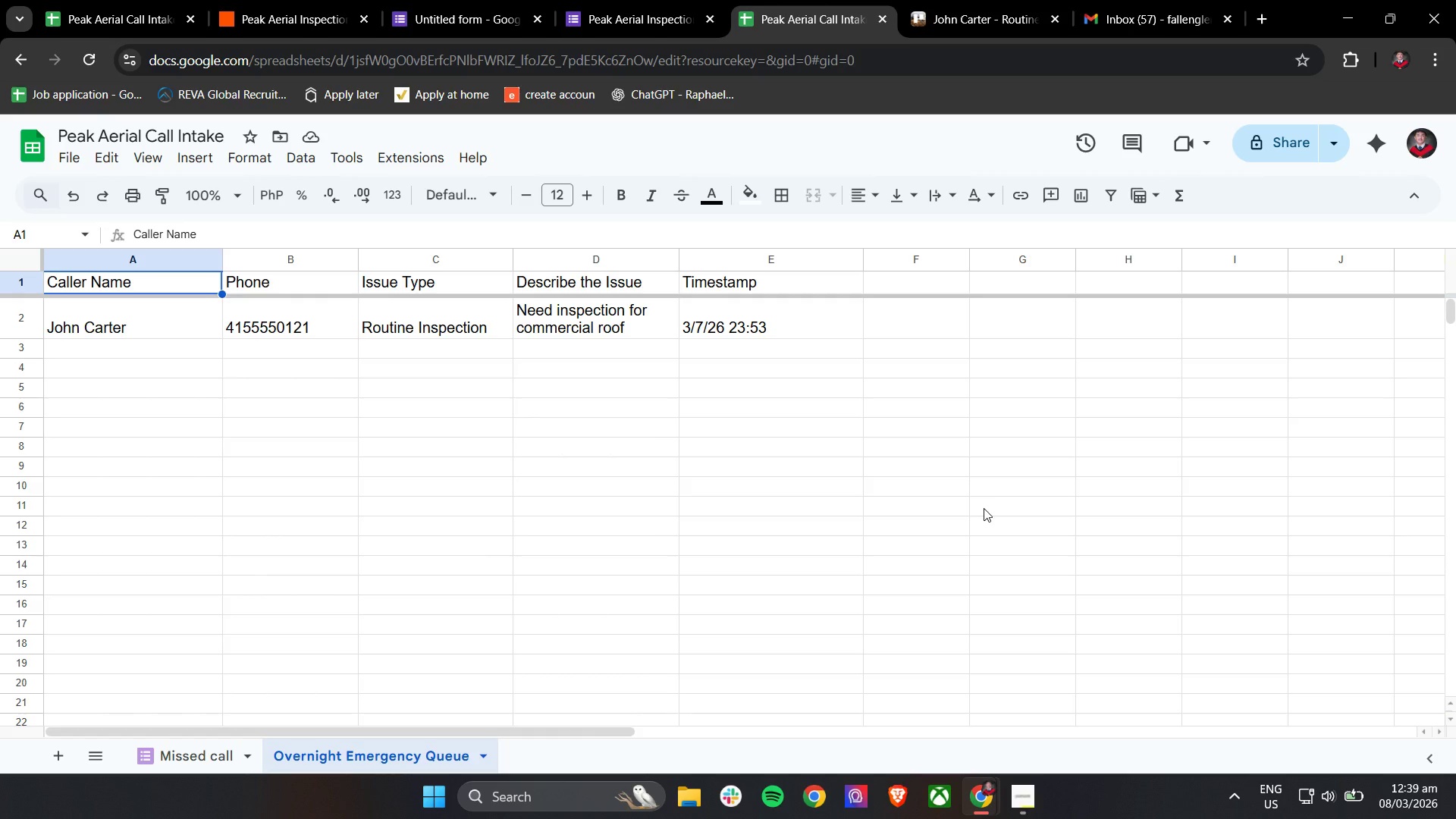 
left_click([480, 382])
 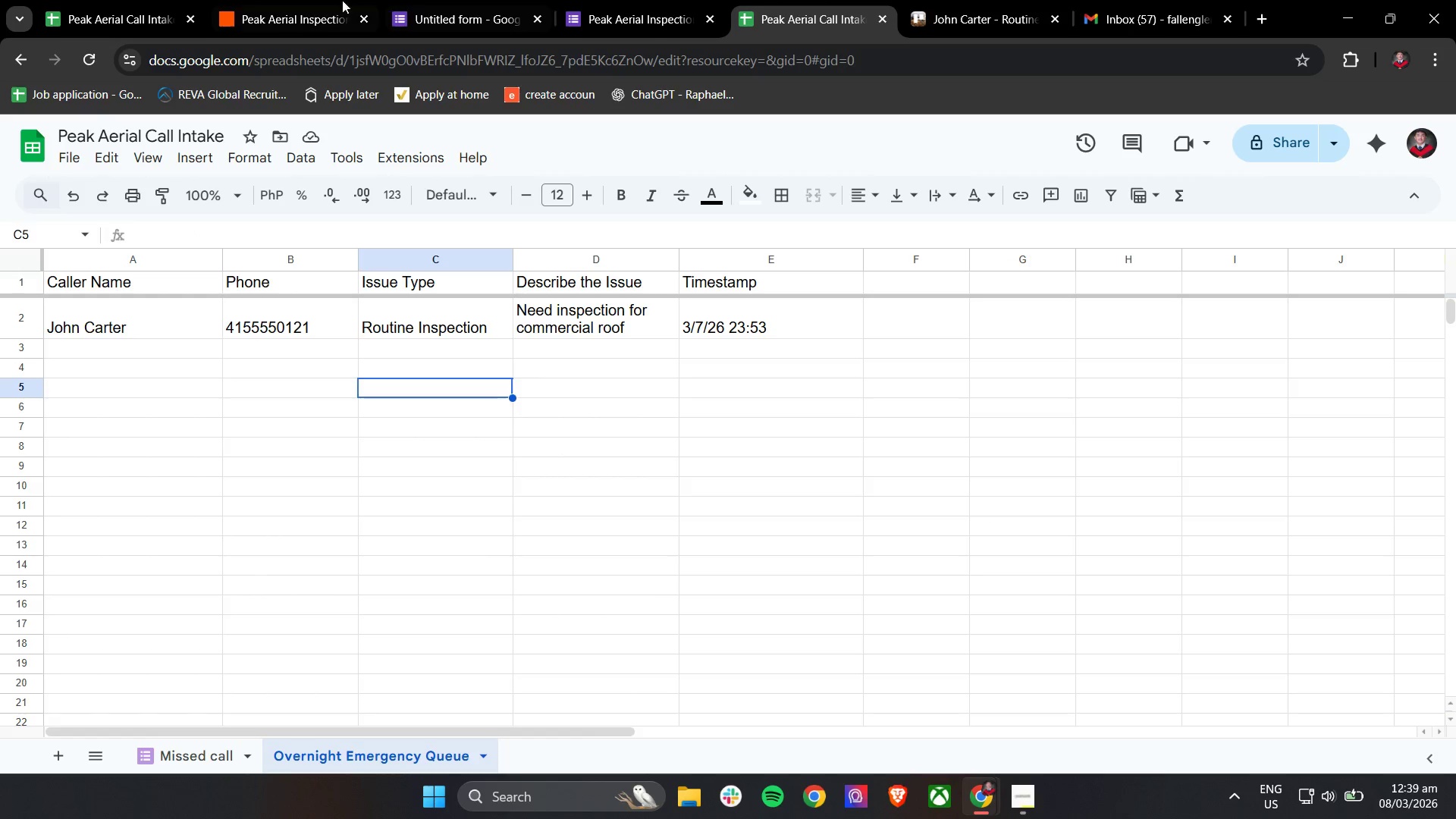 
left_click([250, 0])
 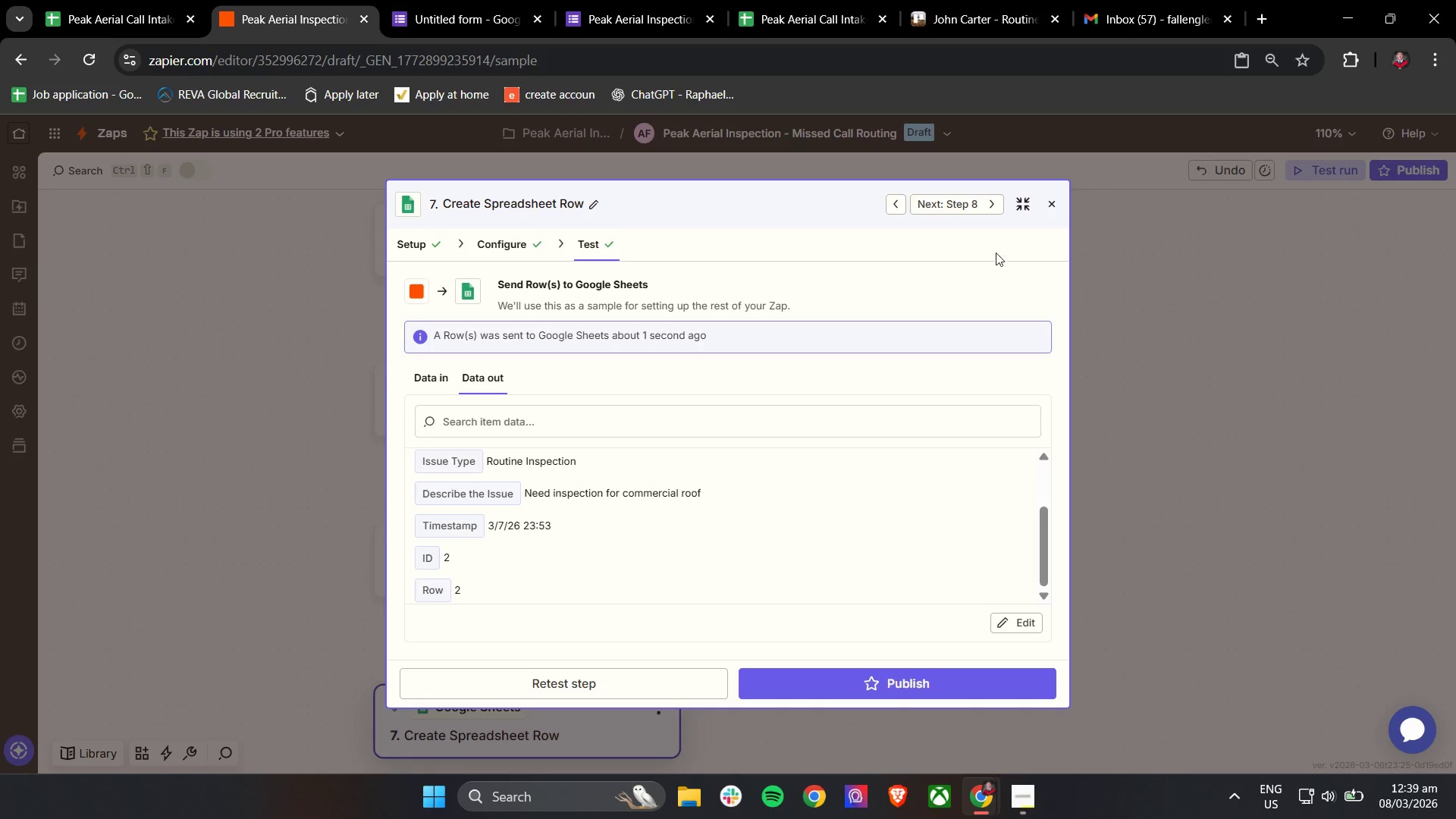 
left_click([1046, 203])
 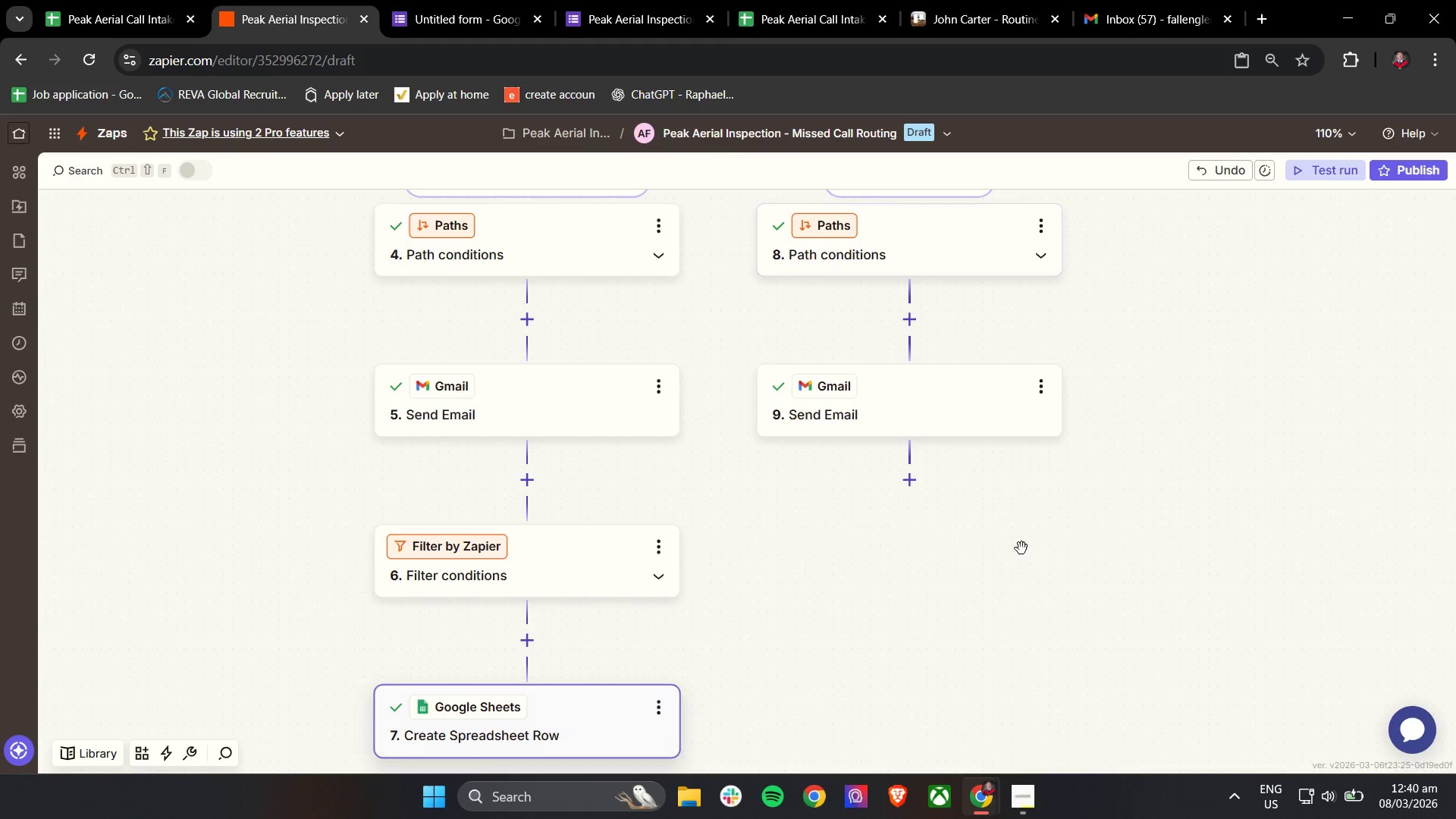 
scroll: coordinate [1025, 556], scroll_direction: down, amount: 5.0
 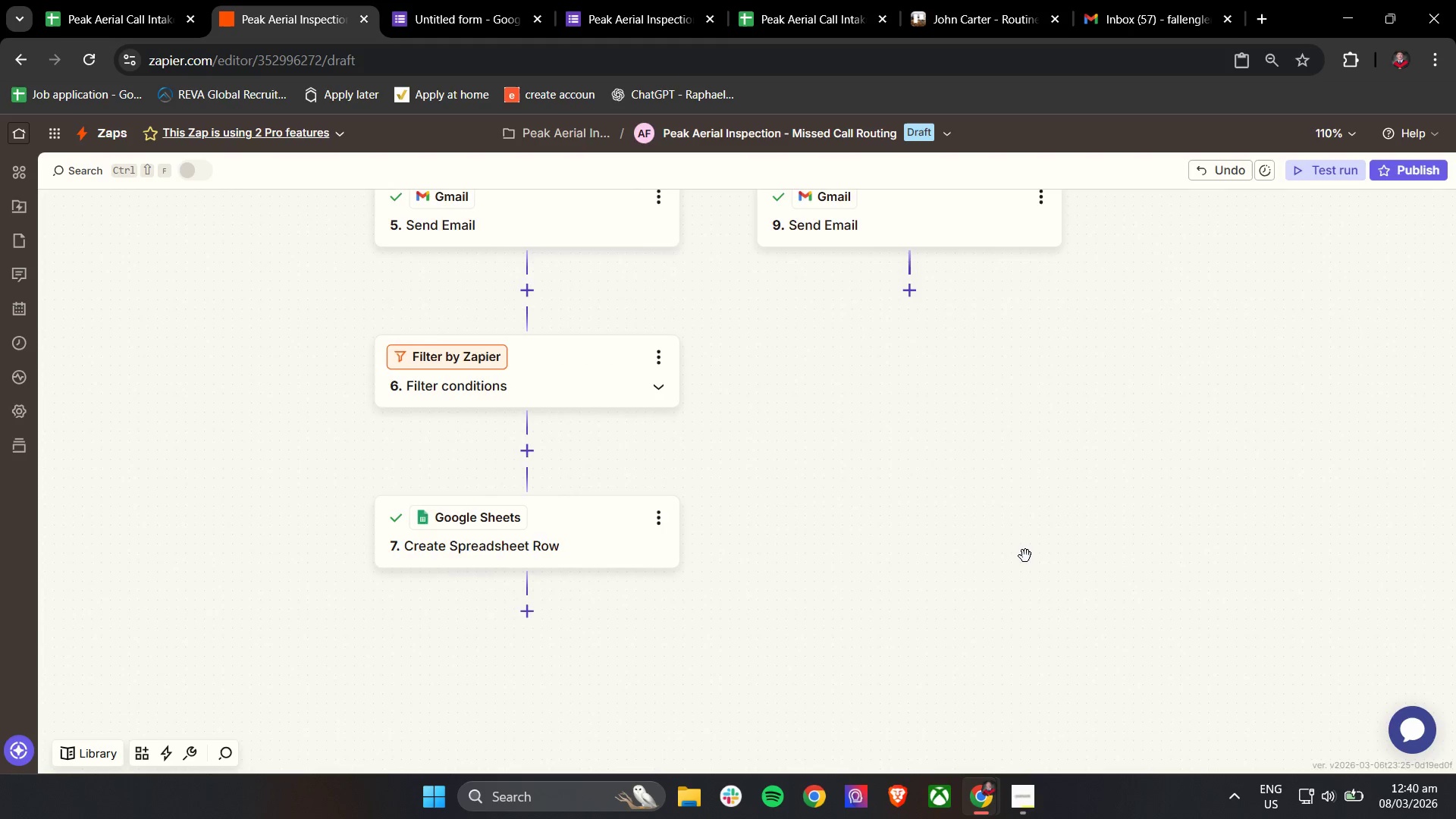 
scroll: coordinate [1025, 556], scroll_direction: up, amount: 3.0
 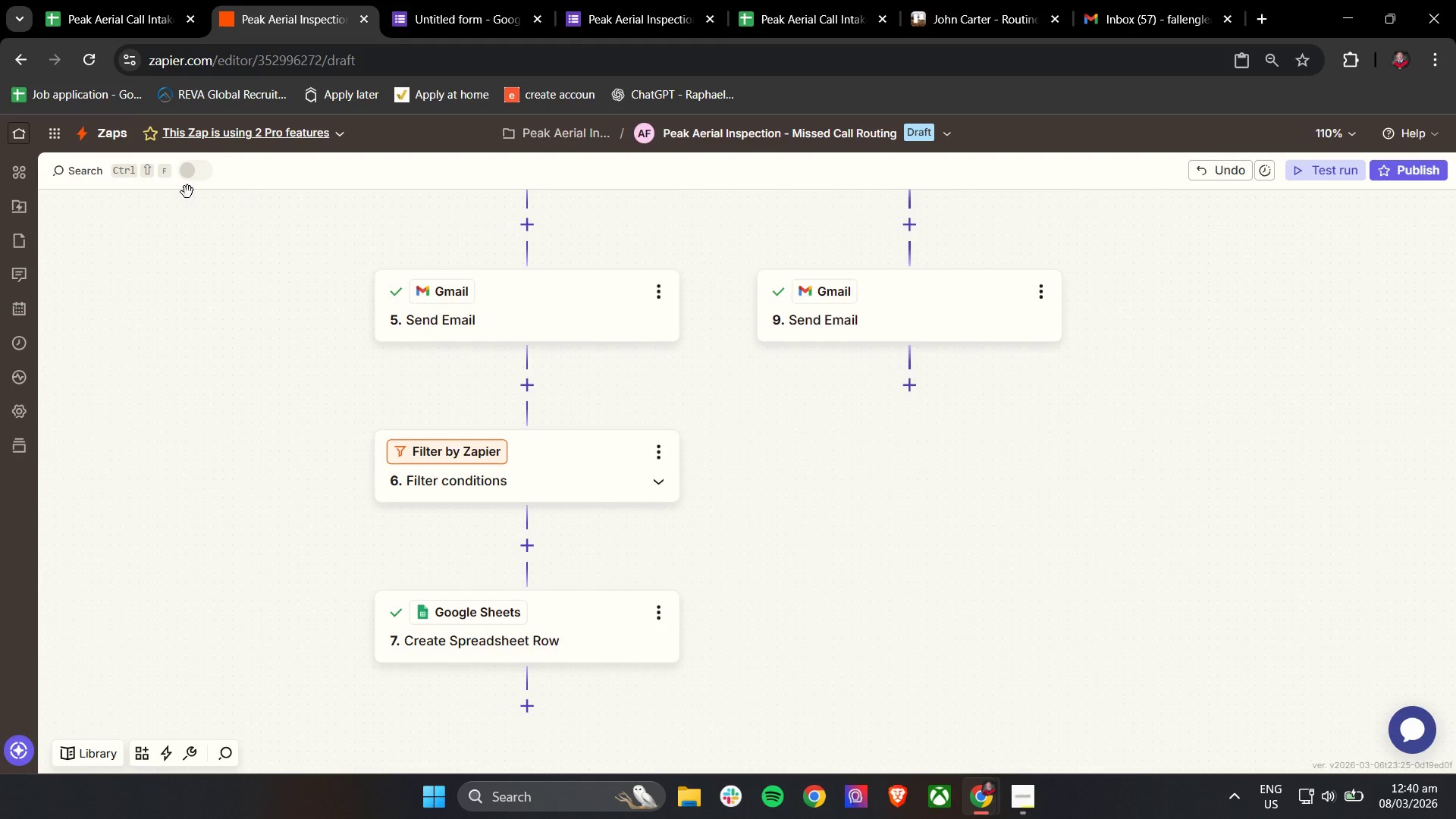 
right_click([14, 128])
 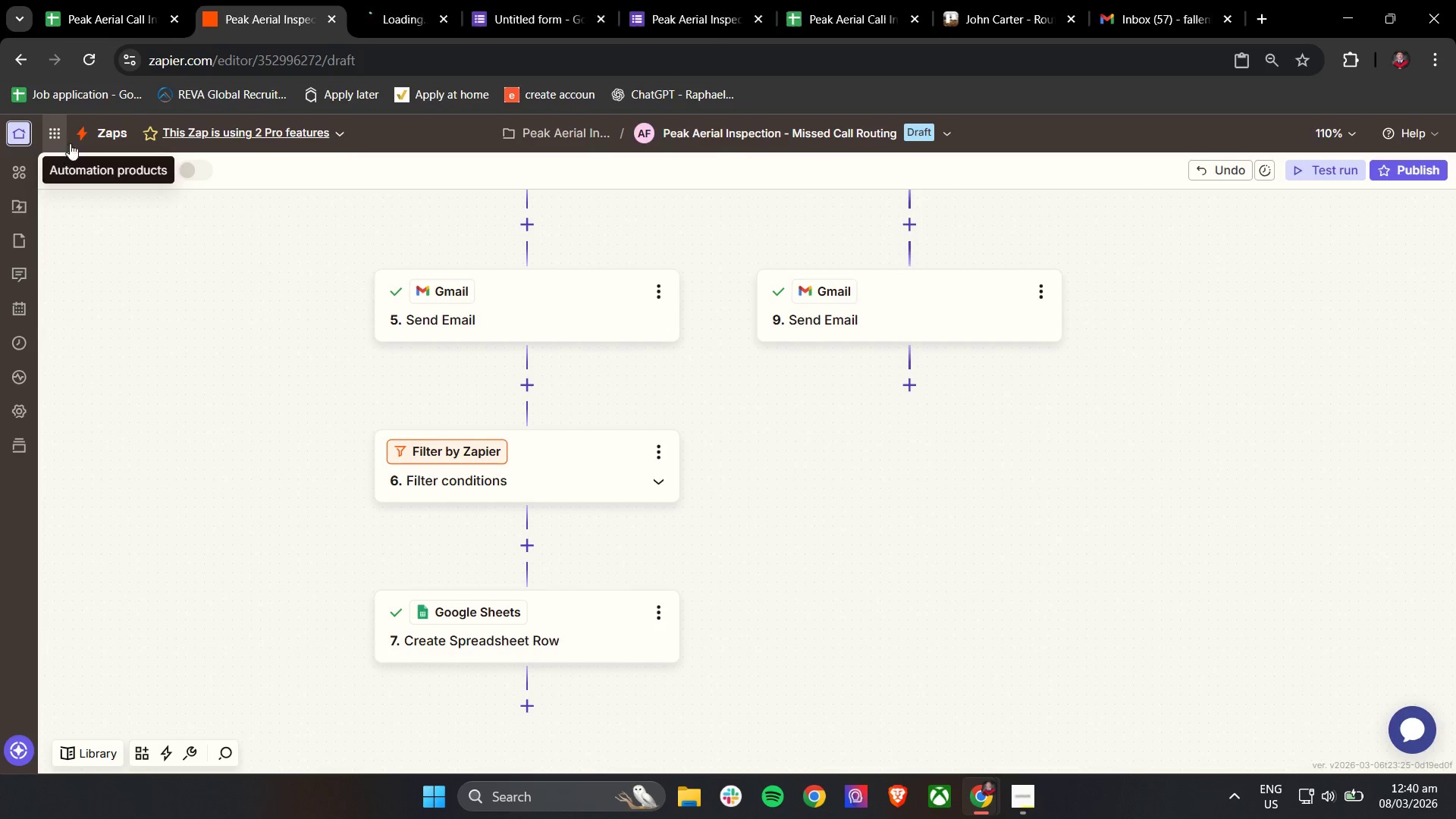 
double_click([453, 0])
 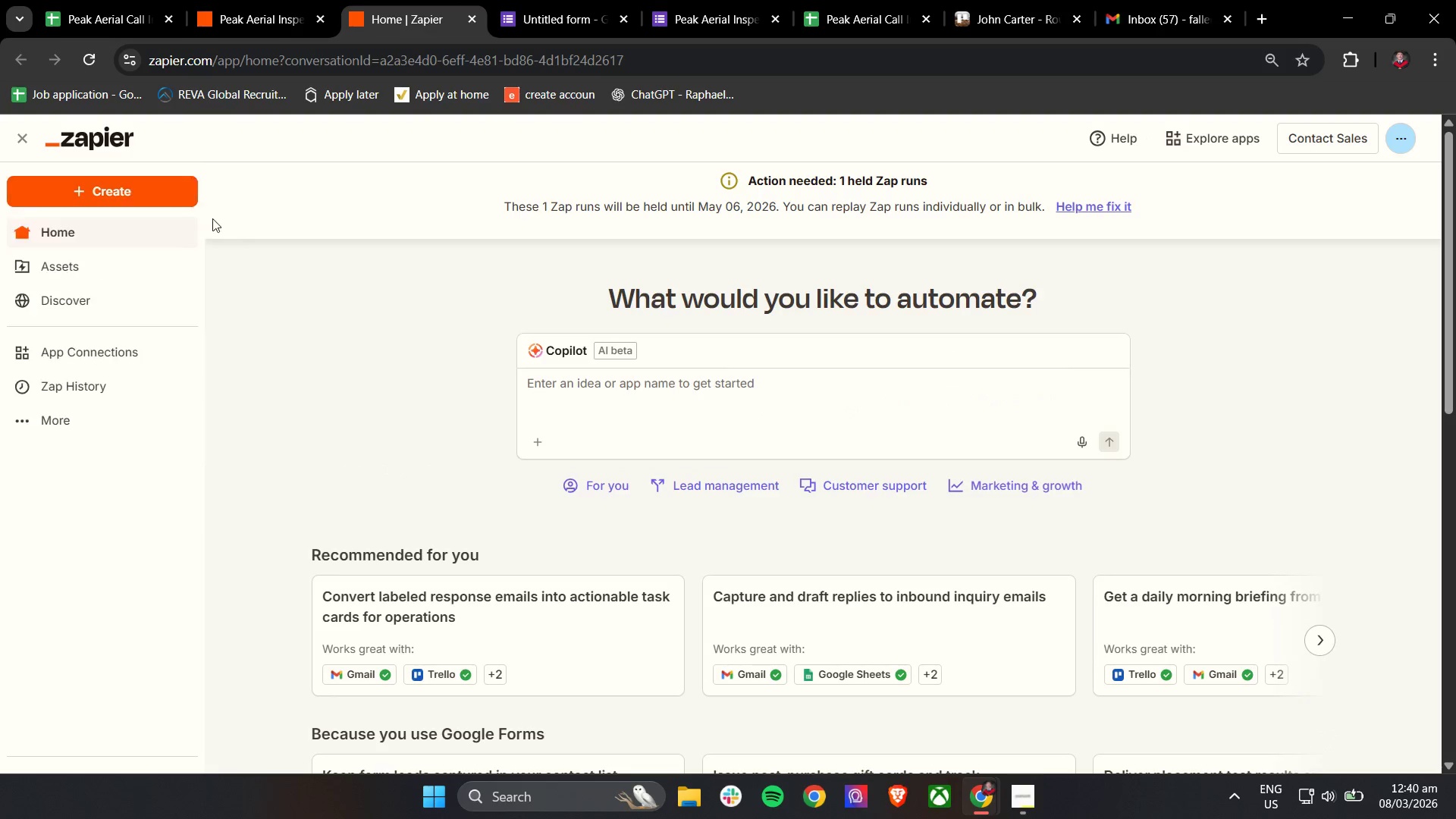 
left_click([138, 187])
 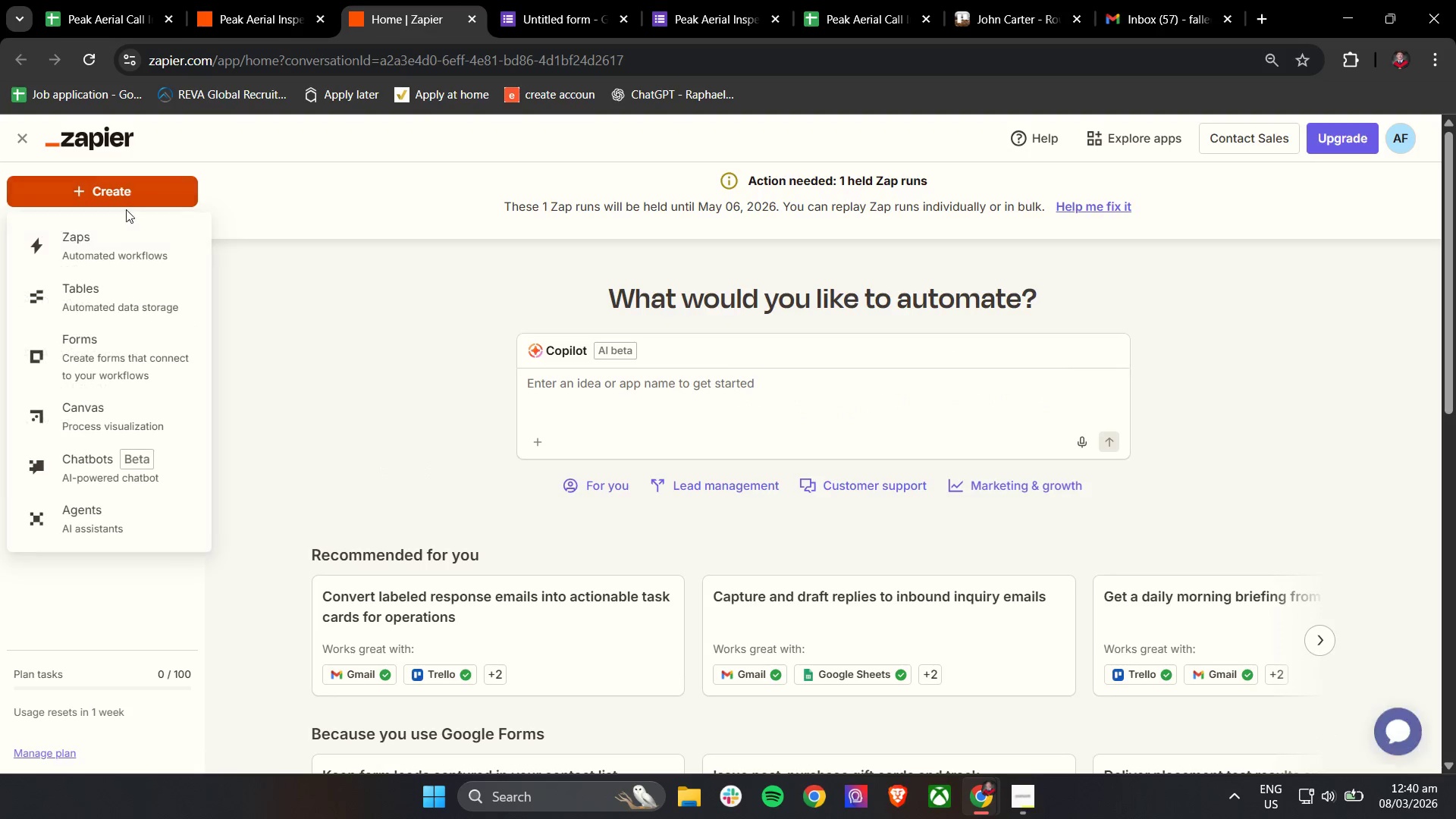 
mouse_move([138, 228])
 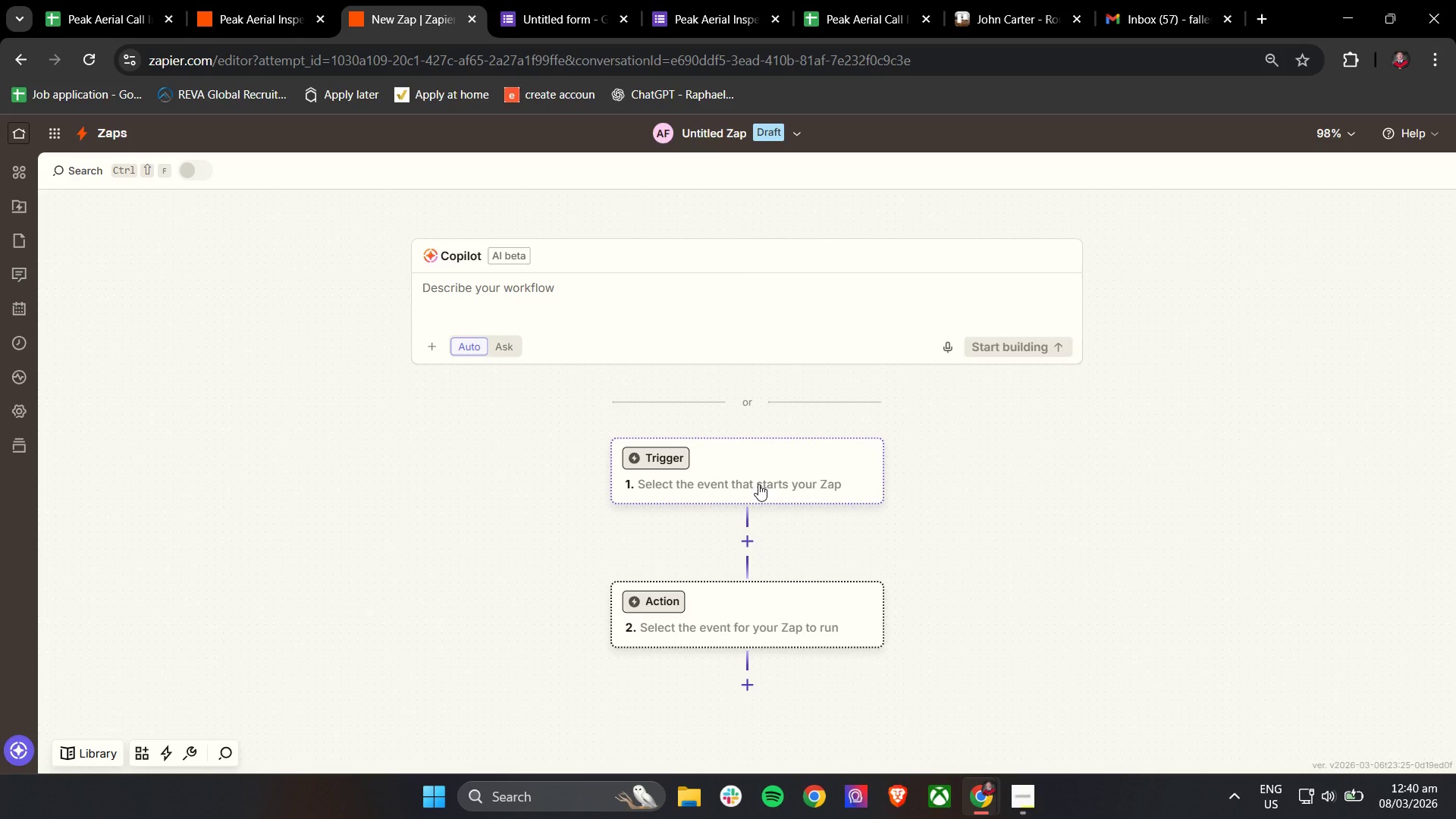 
left_click([839, 498])
 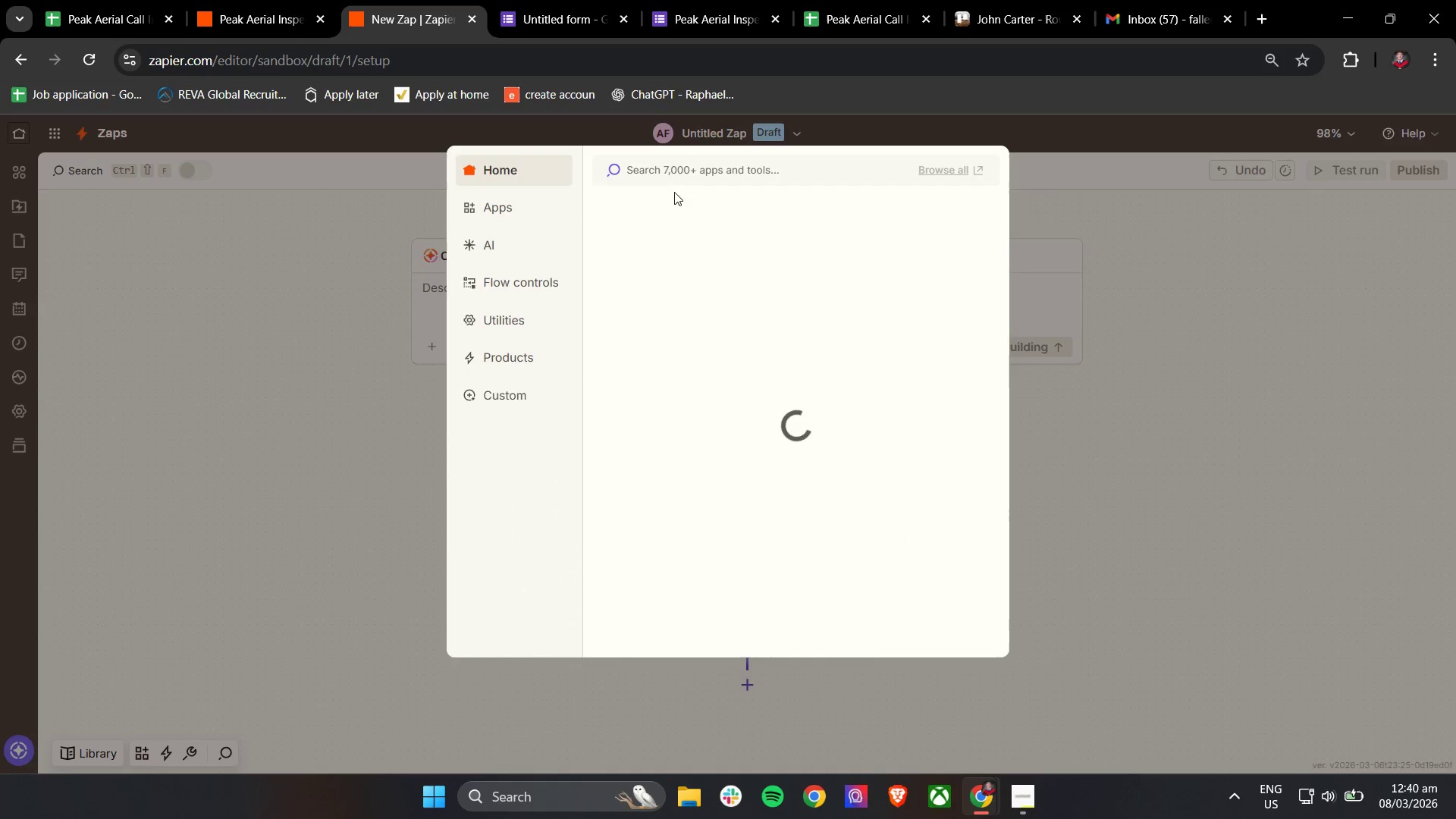 
left_click([681, 172])
 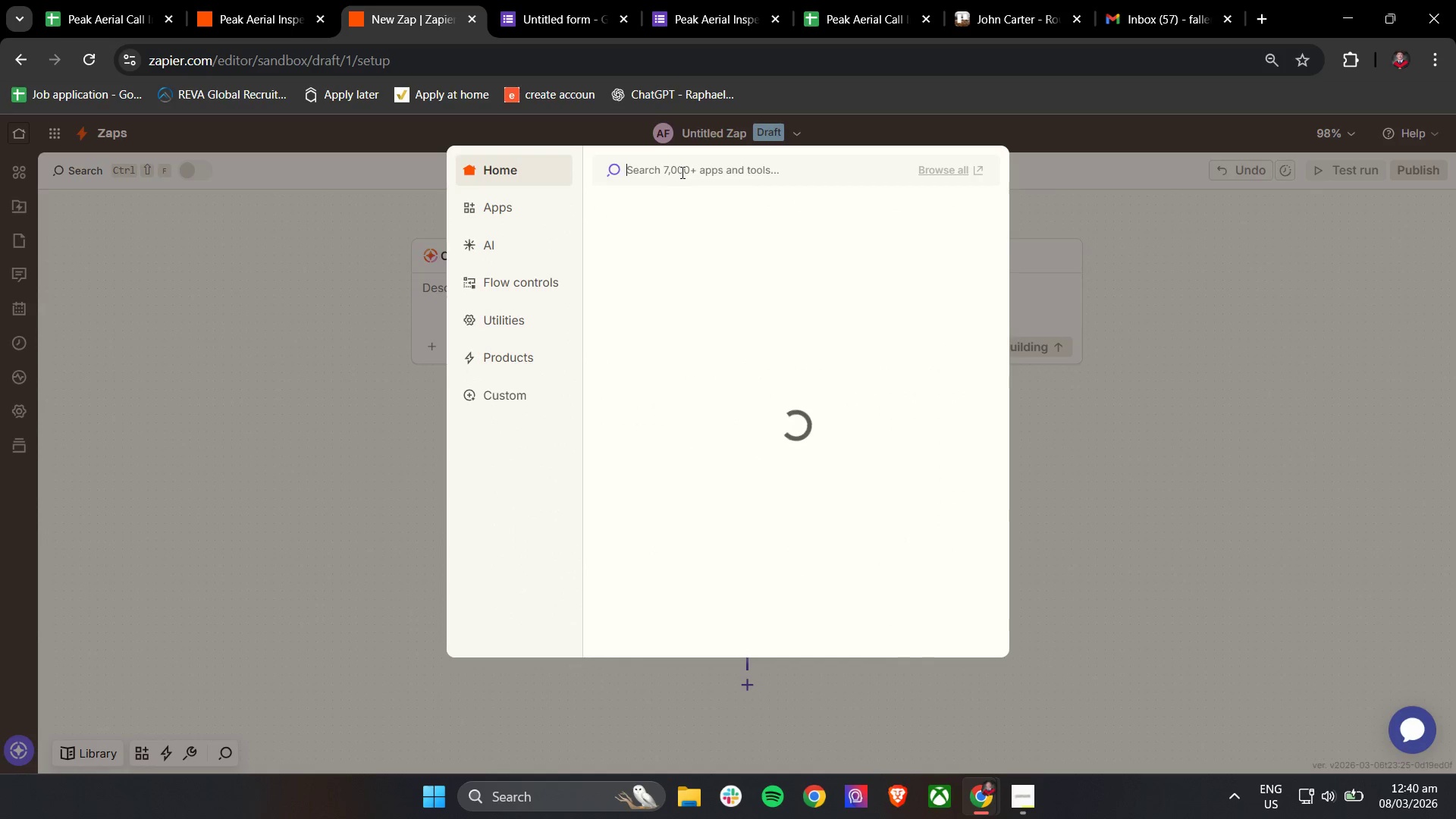 
type(sc)
key(Backspace)
key(Backspace)
key(Backspace)
key(Backspace)
 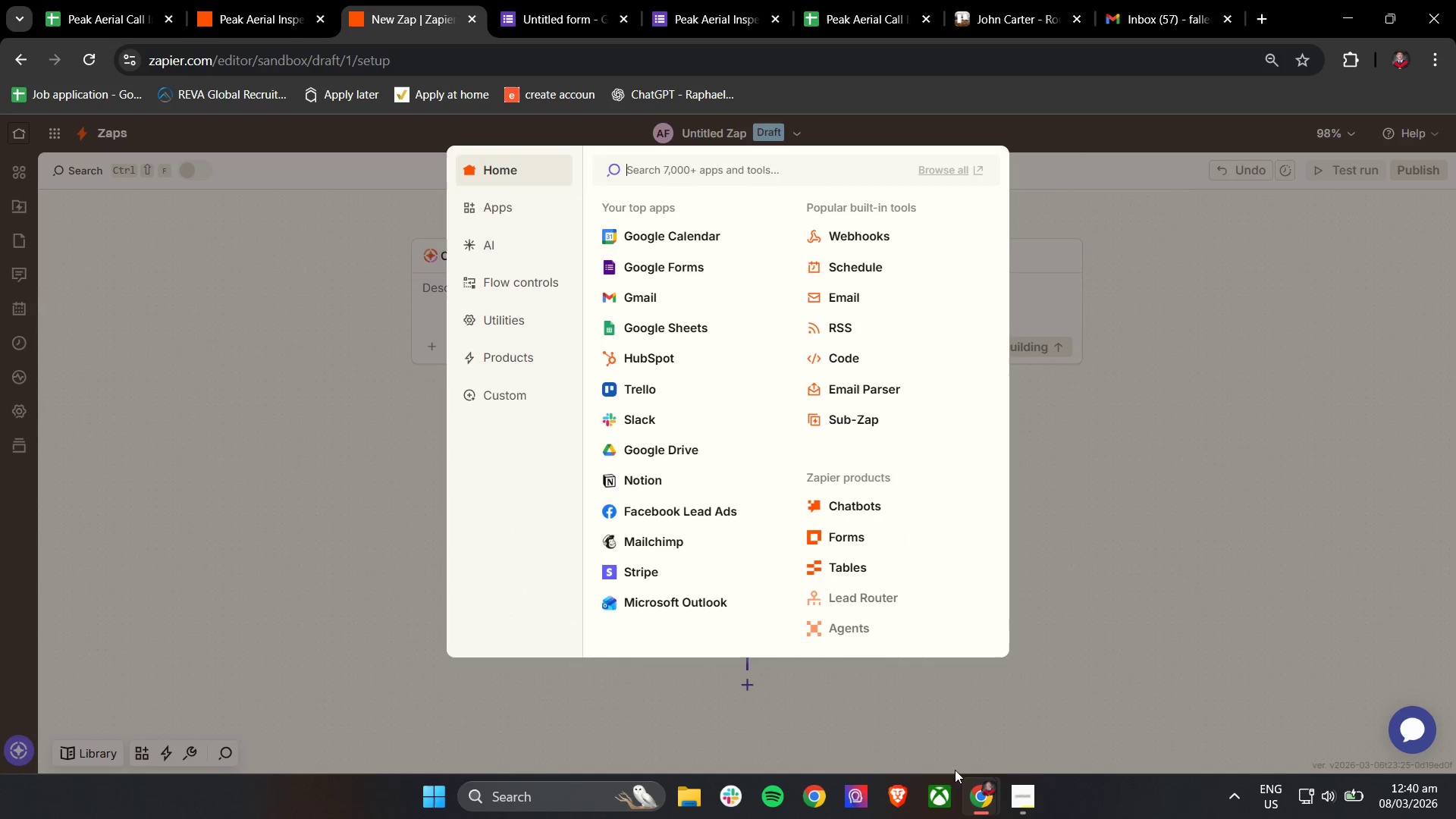 
left_click([1031, 801])